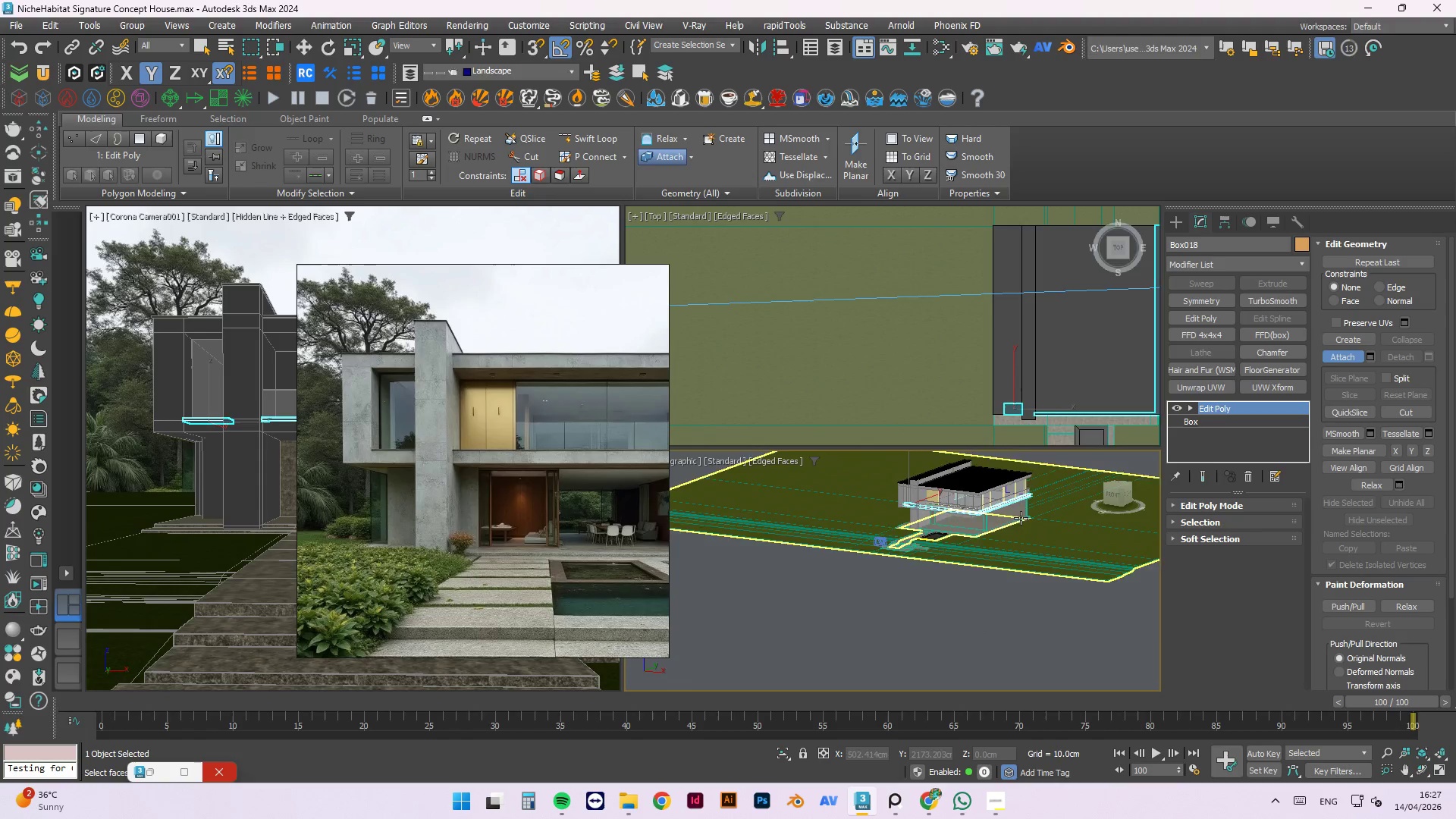 
scroll: coordinate [1029, 497], scroll_direction: down, amount: 4.0
 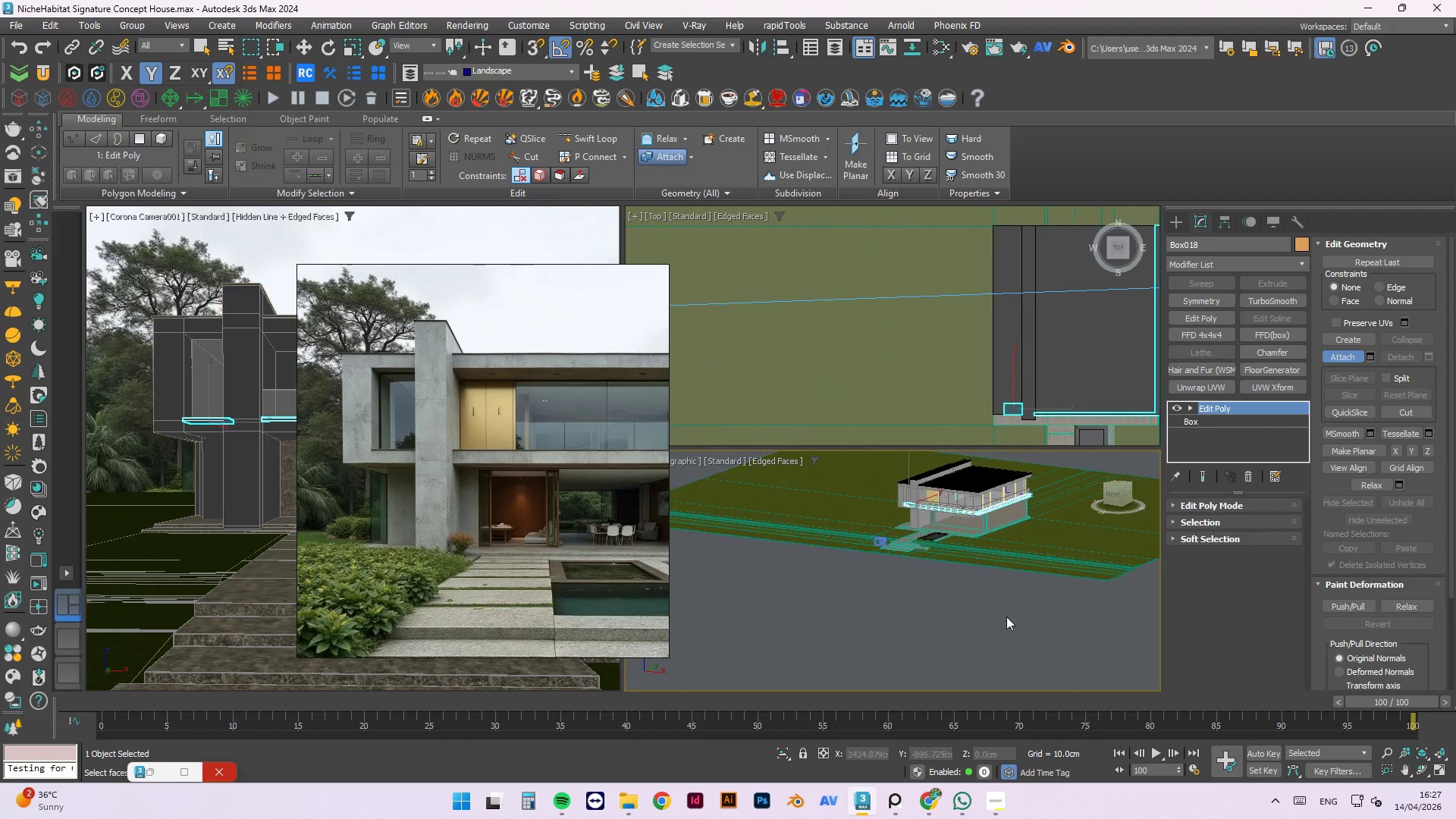 
left_click([951, 595])
 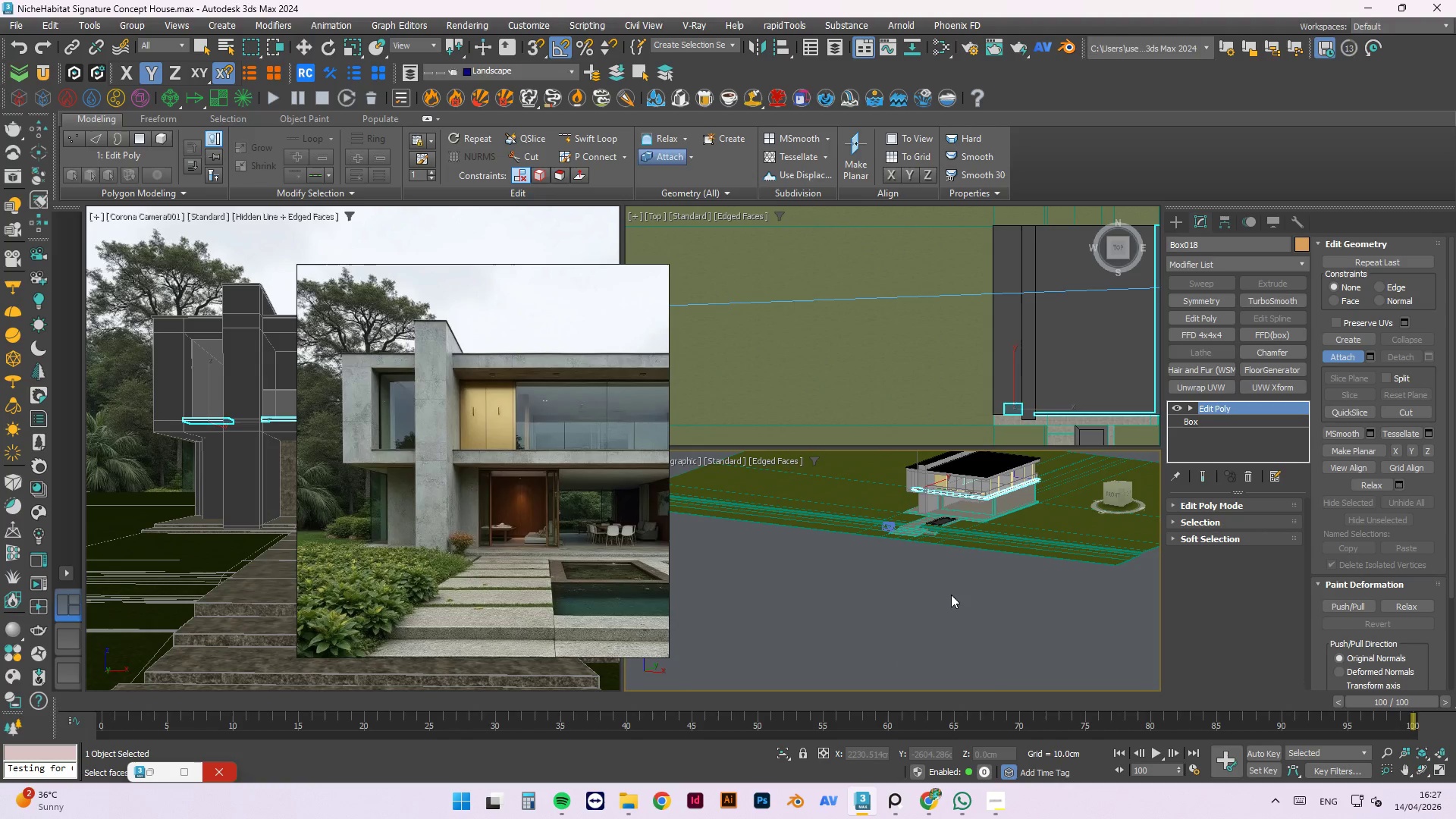 
scroll: coordinate [1034, 485], scroll_direction: none, amount: 0.0
 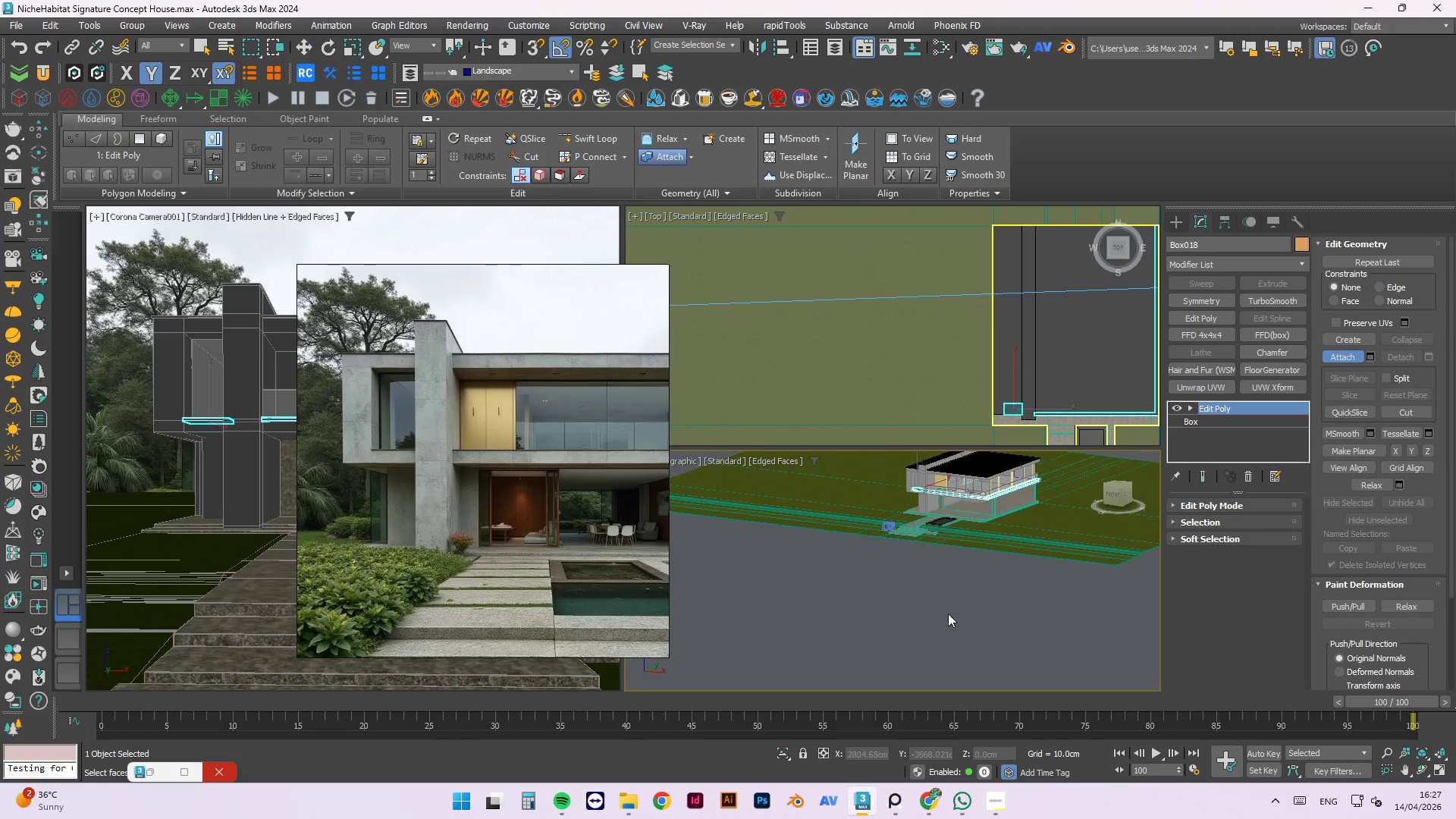 
right_click([951, 595])
 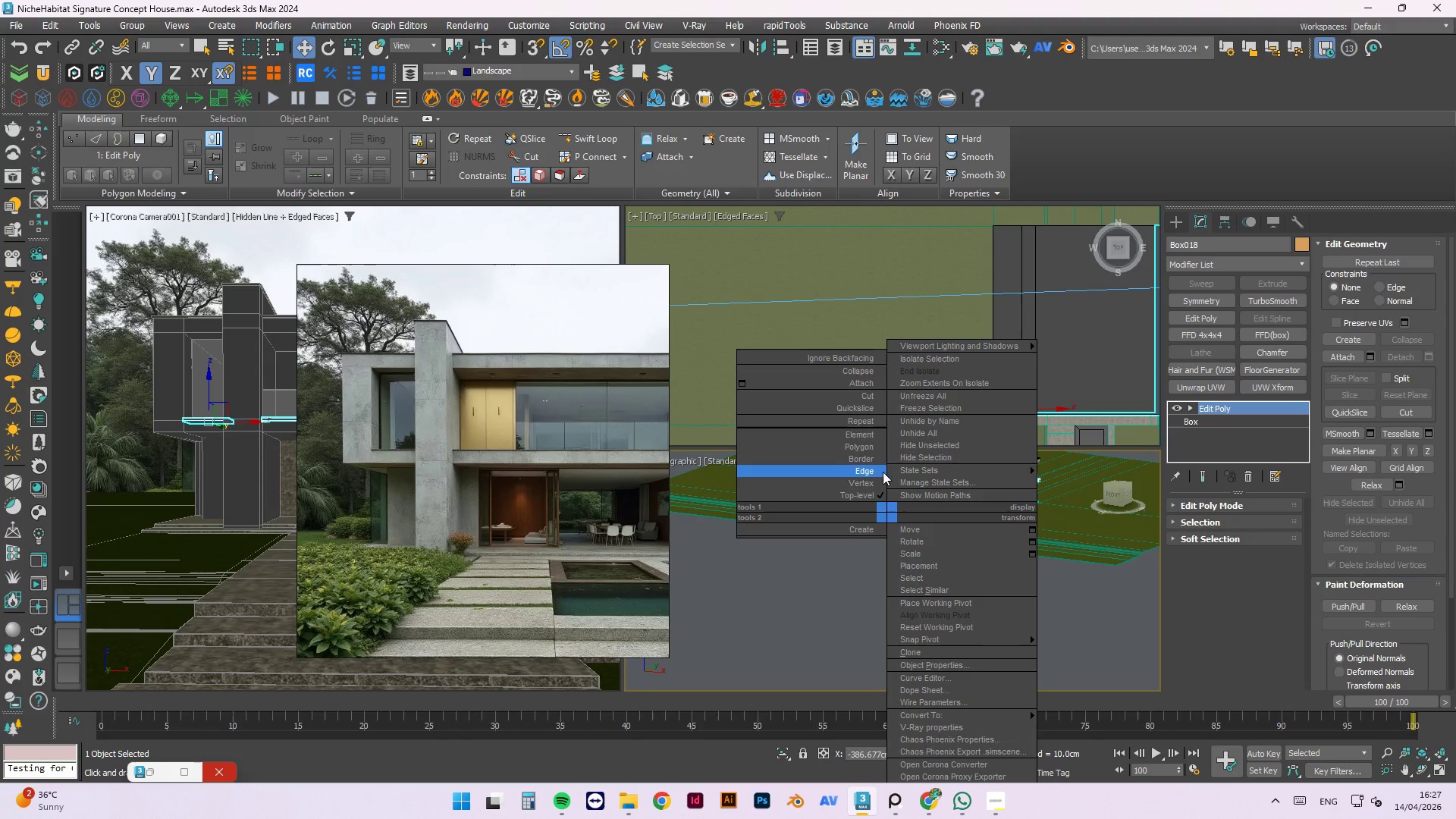 
left_click_drag(start_coordinate=[864, 494], to_coordinate=[864, 548])
 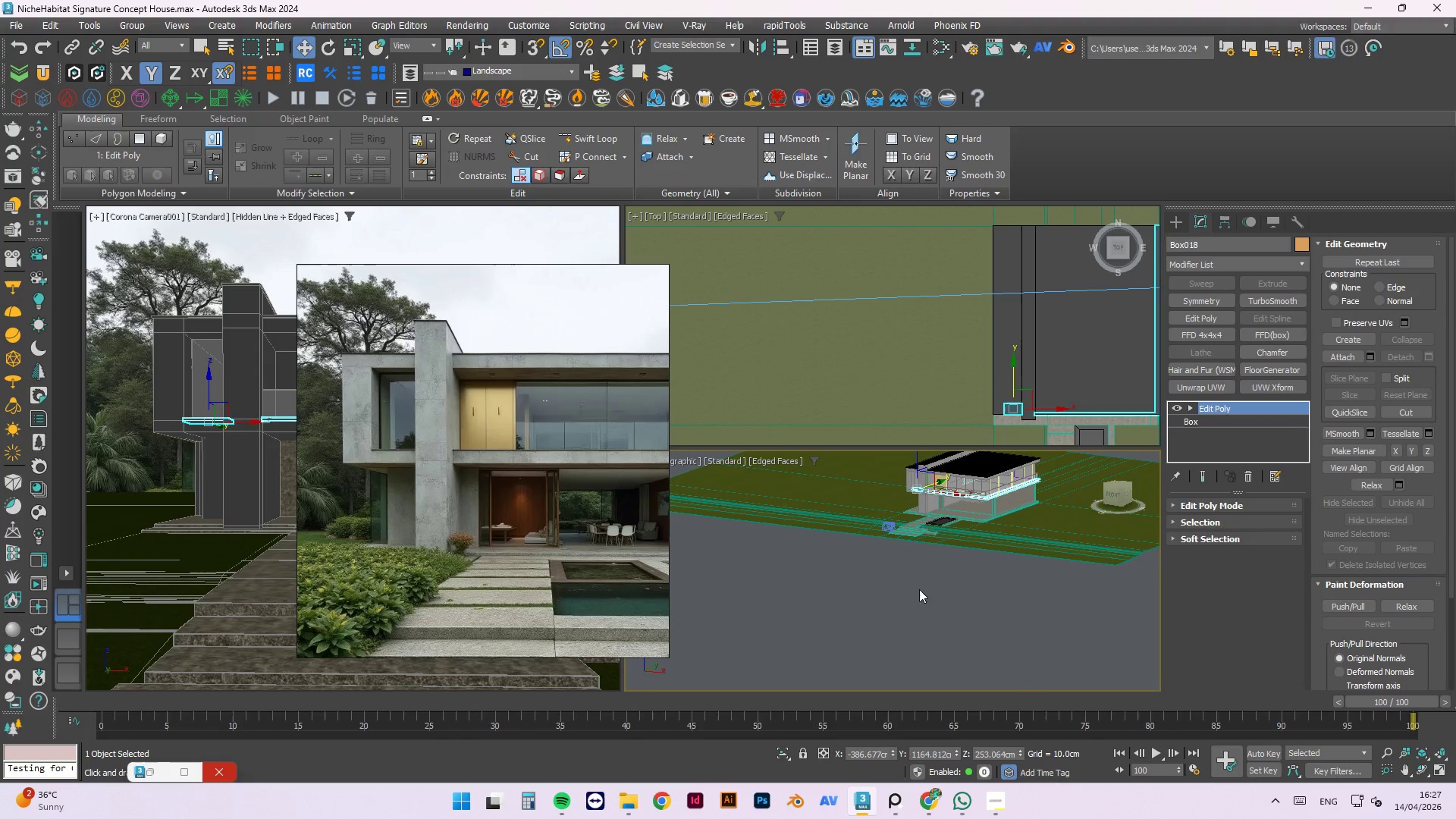 
double_click([952, 618])
 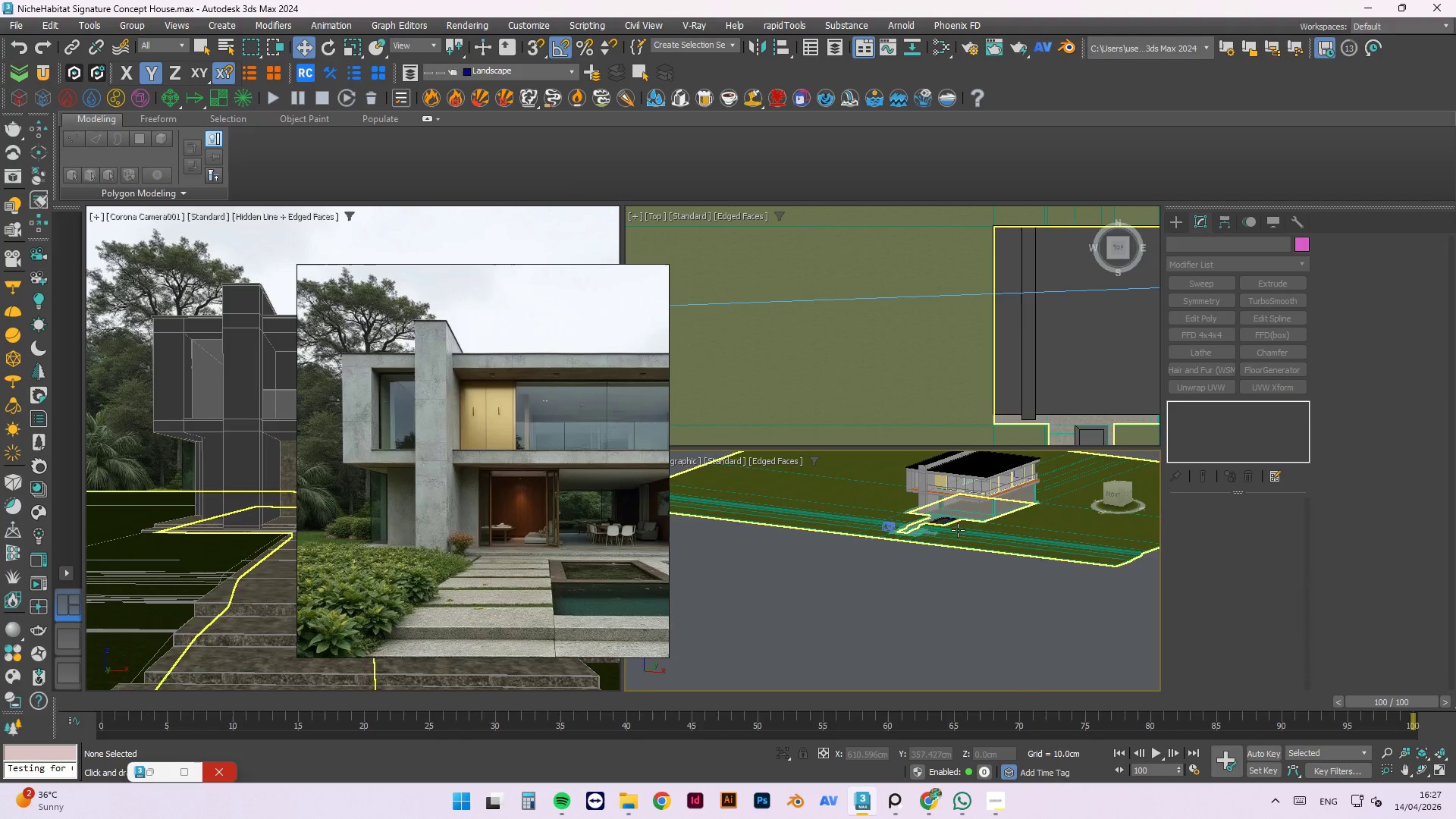 
scroll: coordinate [1018, 502], scroll_direction: up, amount: 6.0
 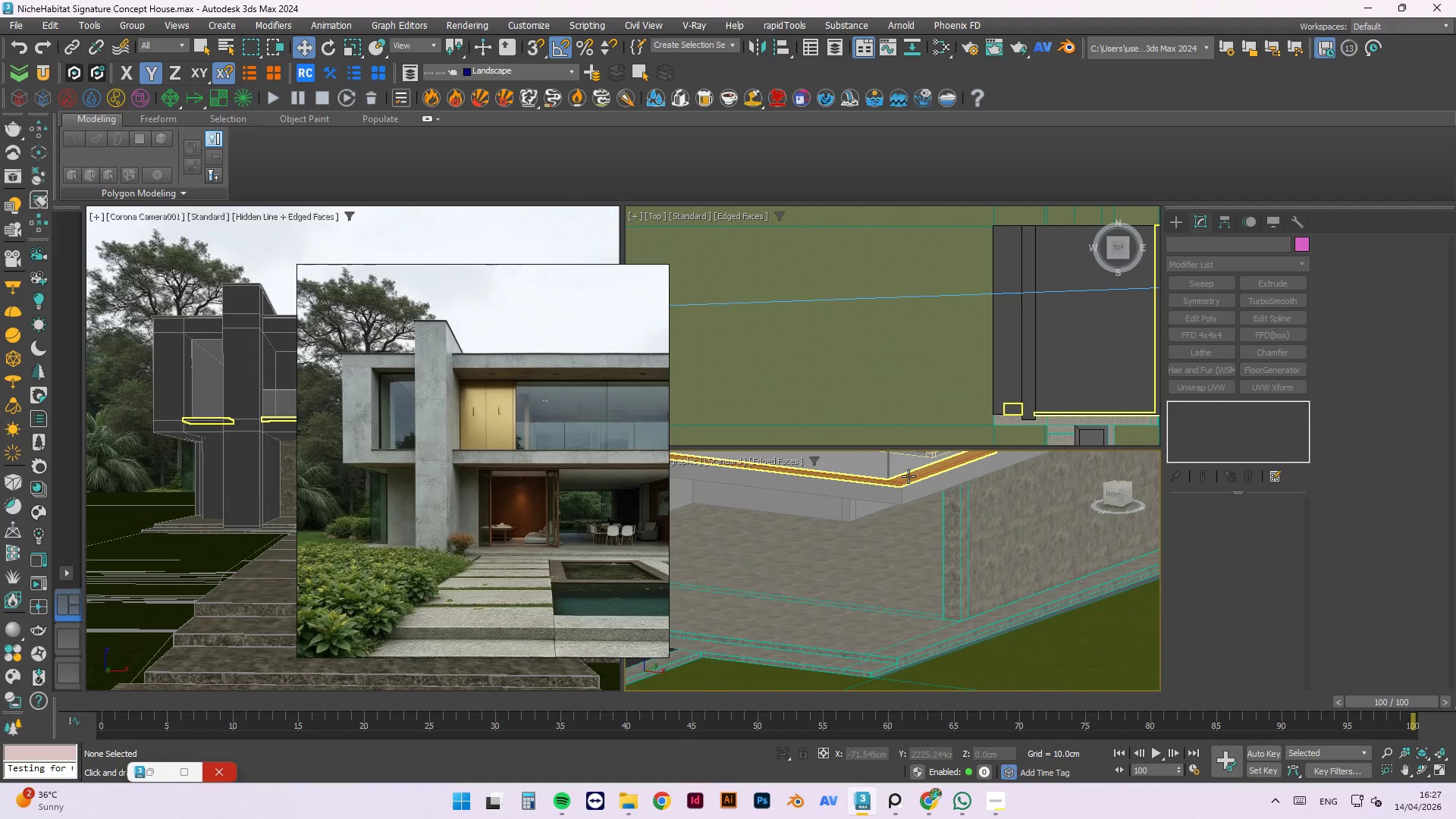 
left_click([908, 476])
 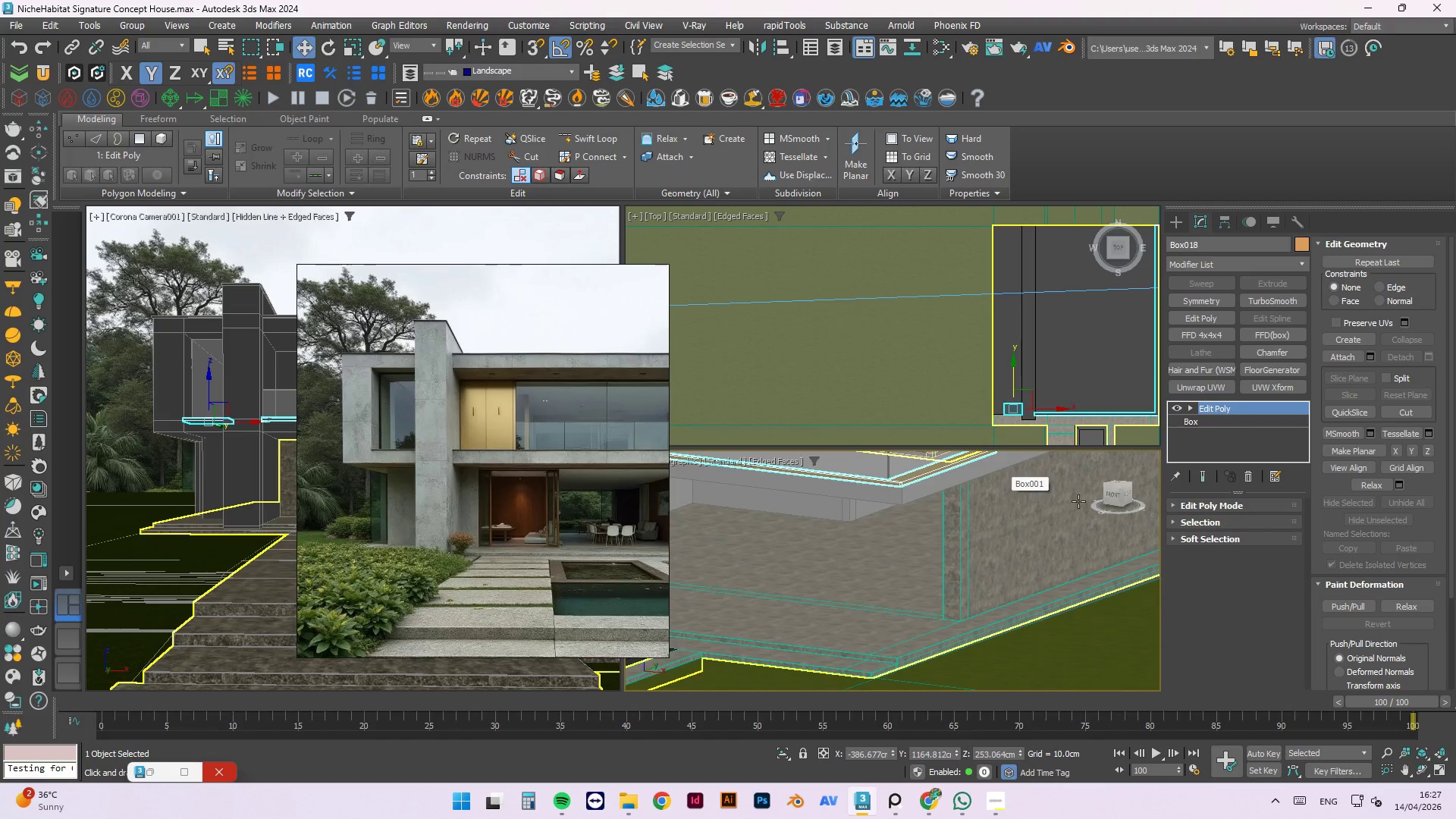 
left_click([1284, 348])
 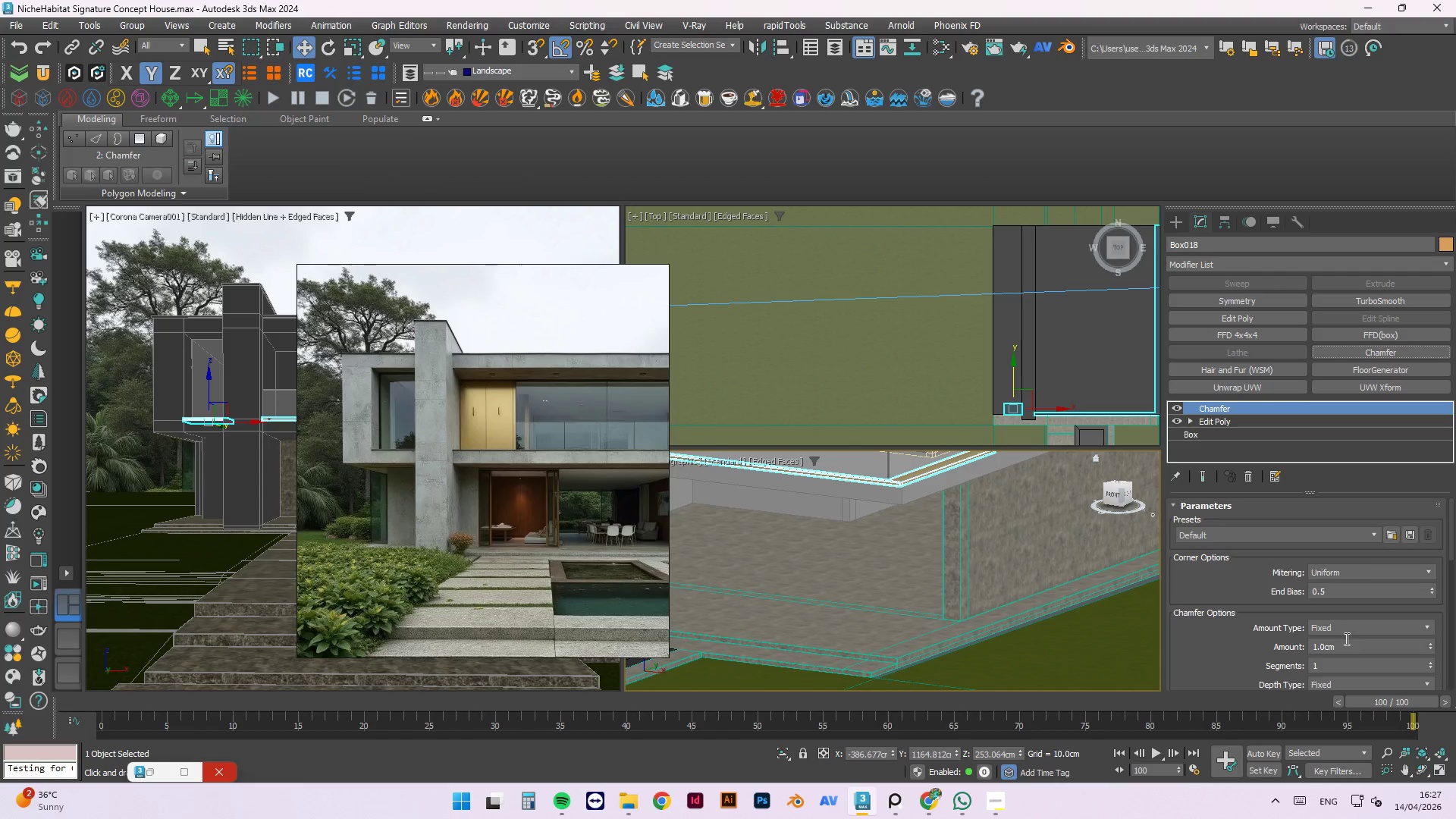 
left_click_drag(start_coordinate=[1342, 650], to_coordinate=[1236, 653])
 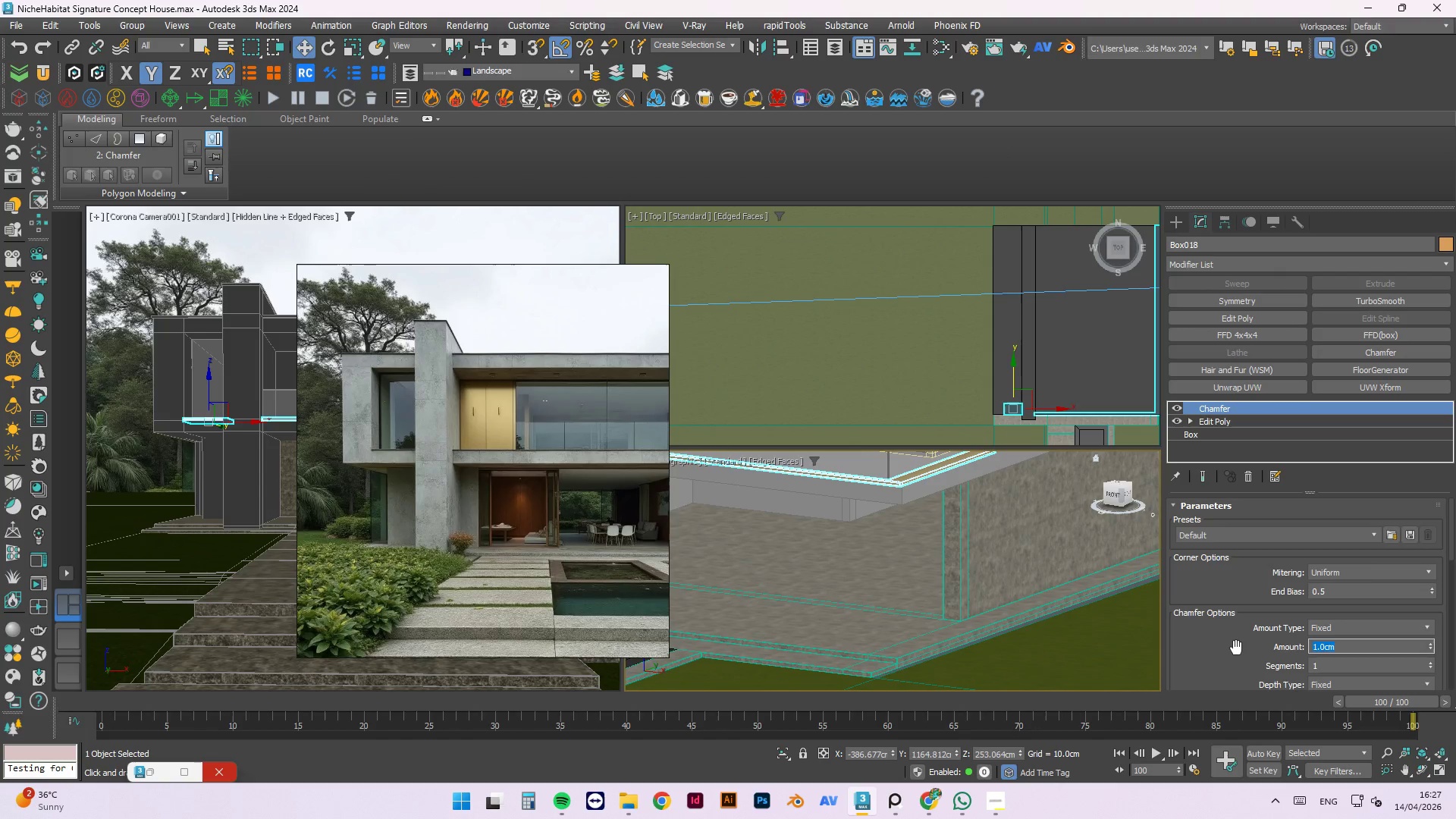 
key(Numpad0)
 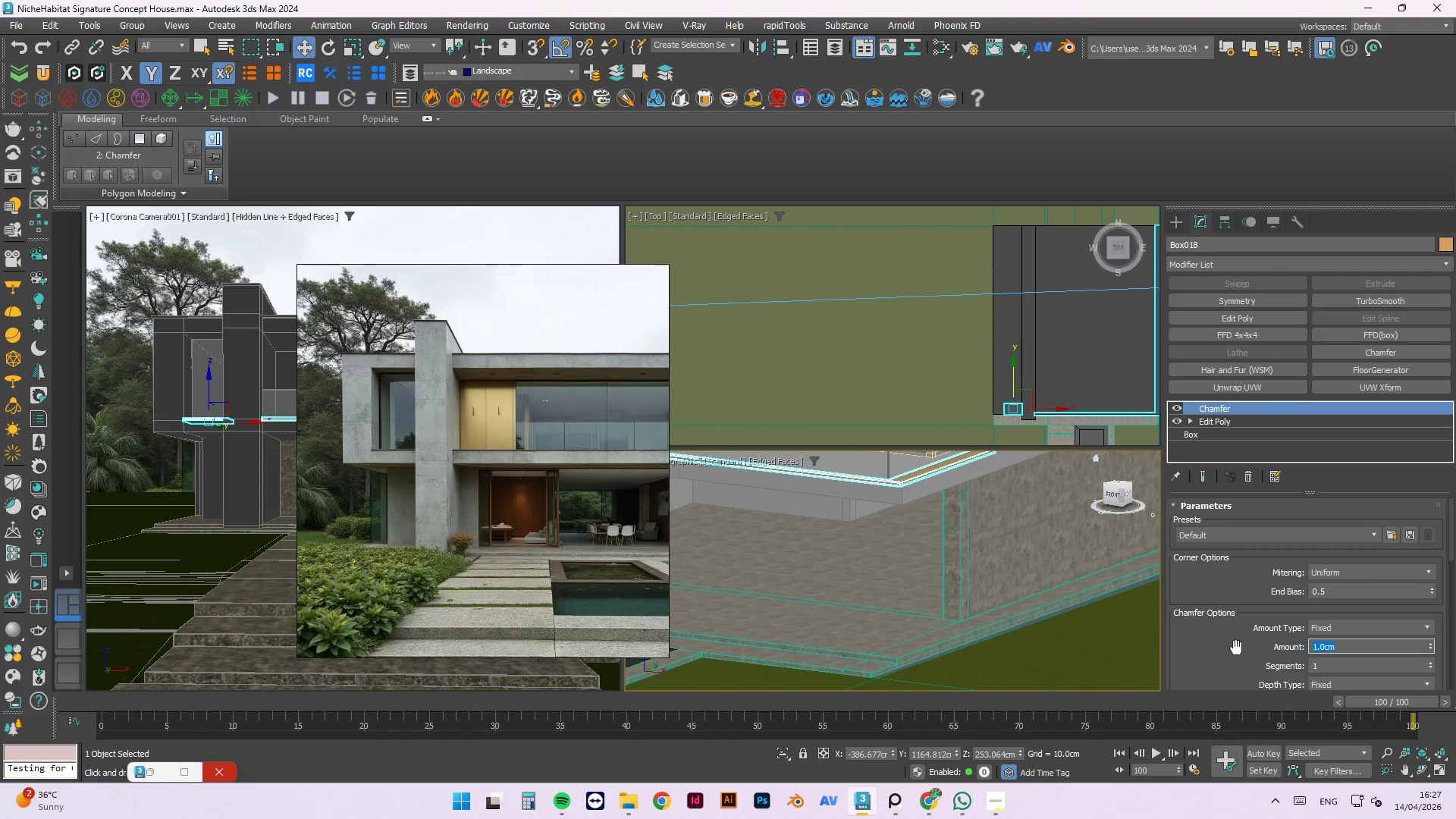 
key(NumpadDecimal)
 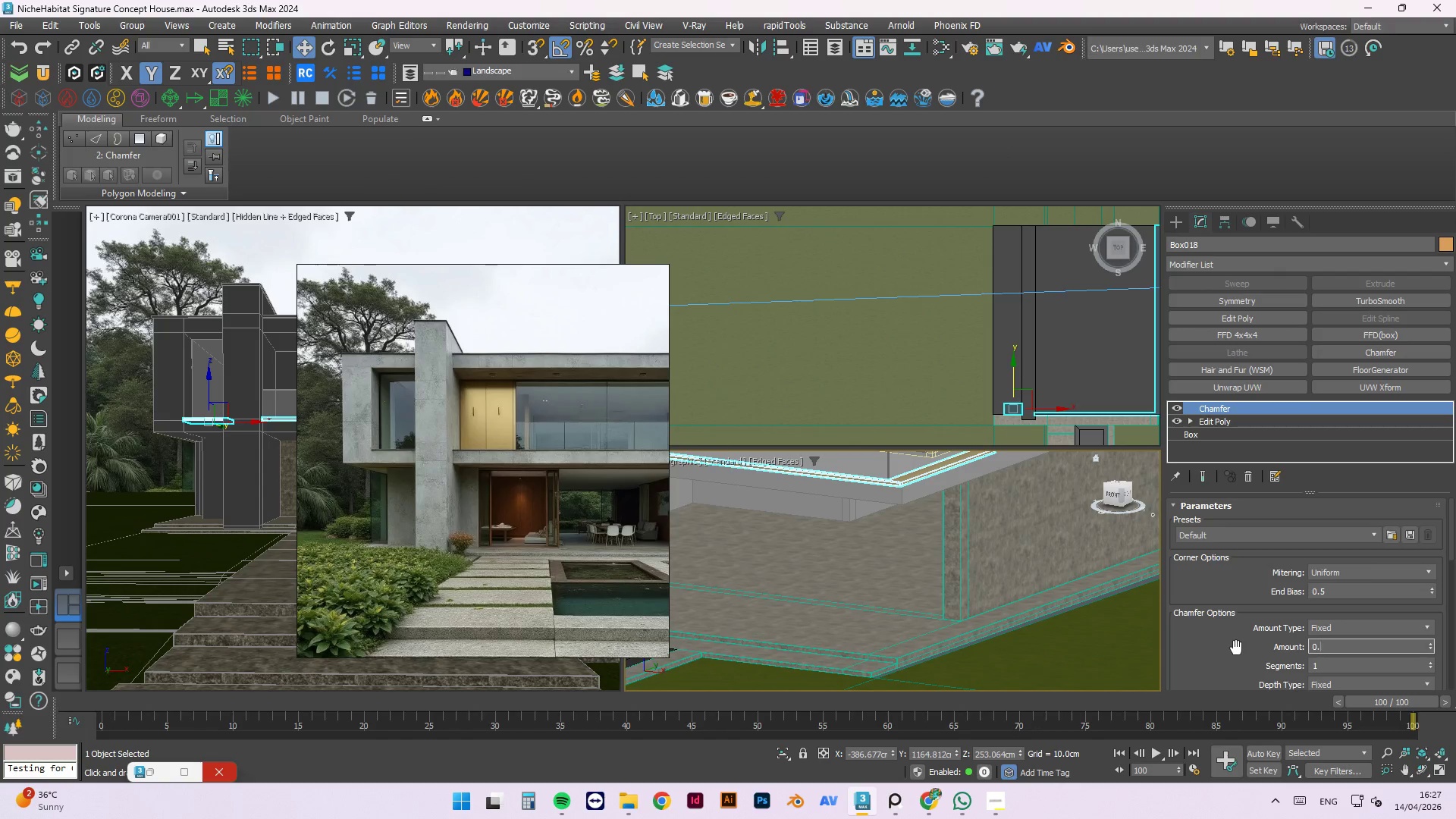 
key(Numpad1)
 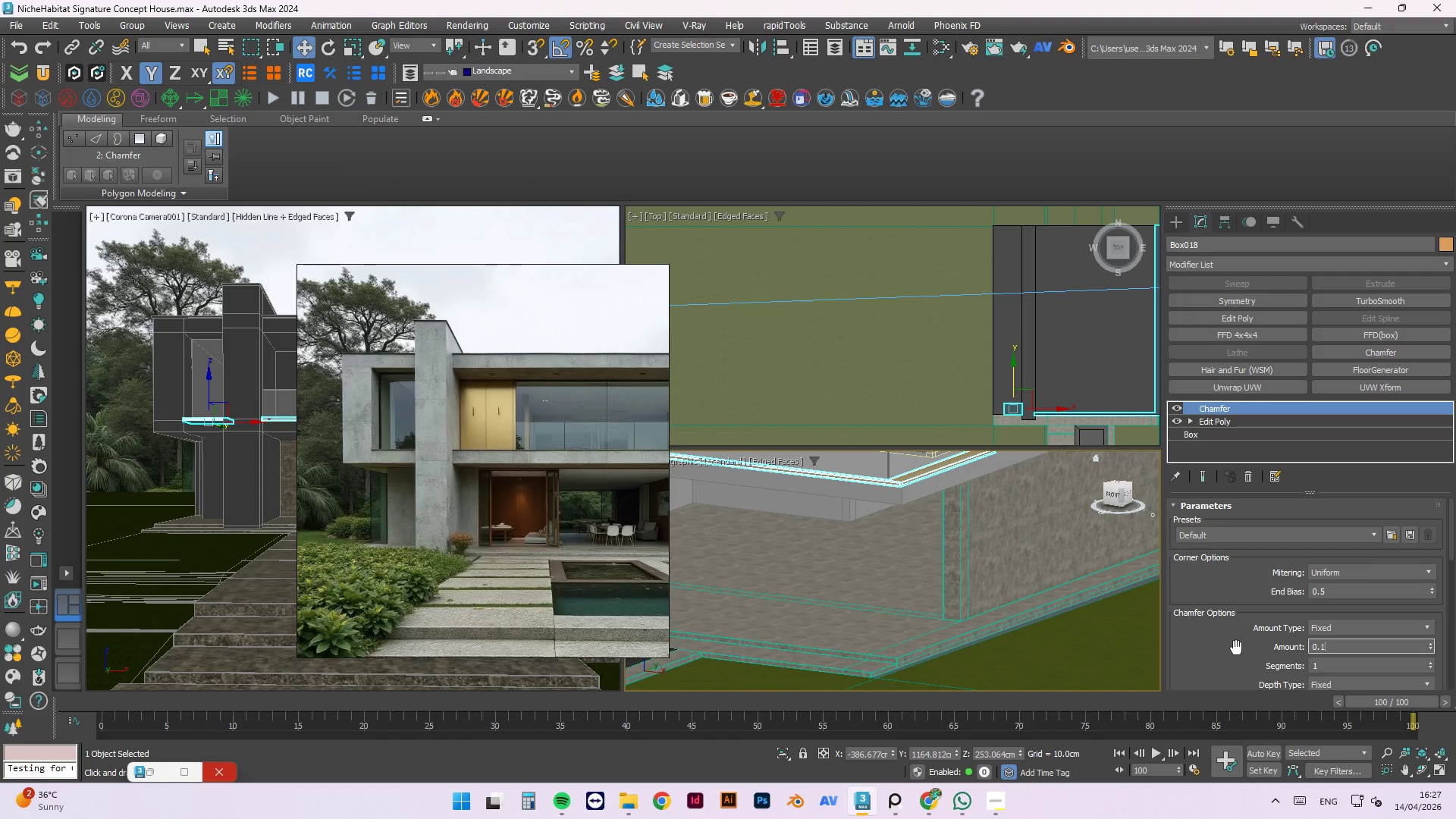 
key(Numpad5)
 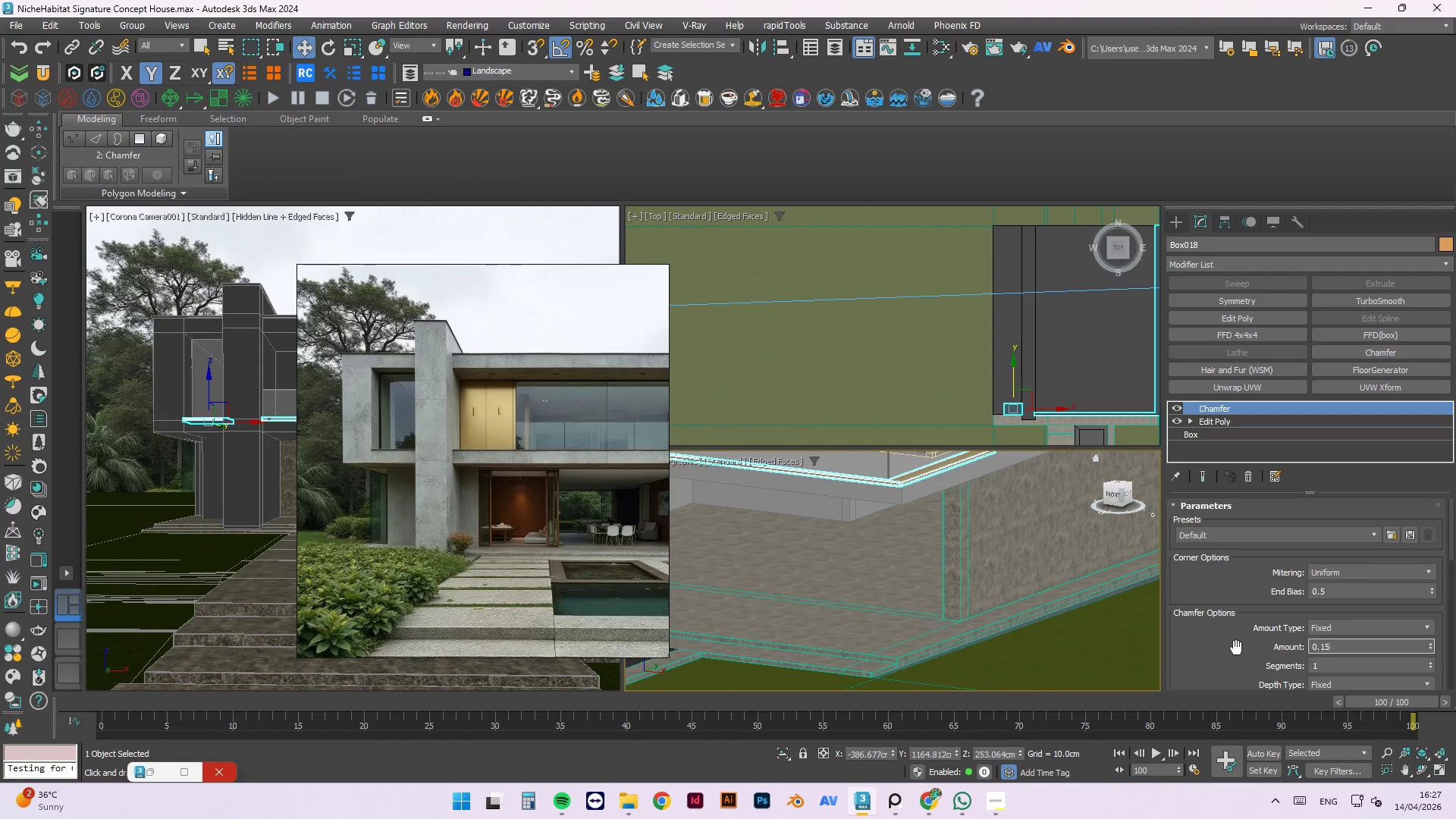 
key(NumpadEnter)
 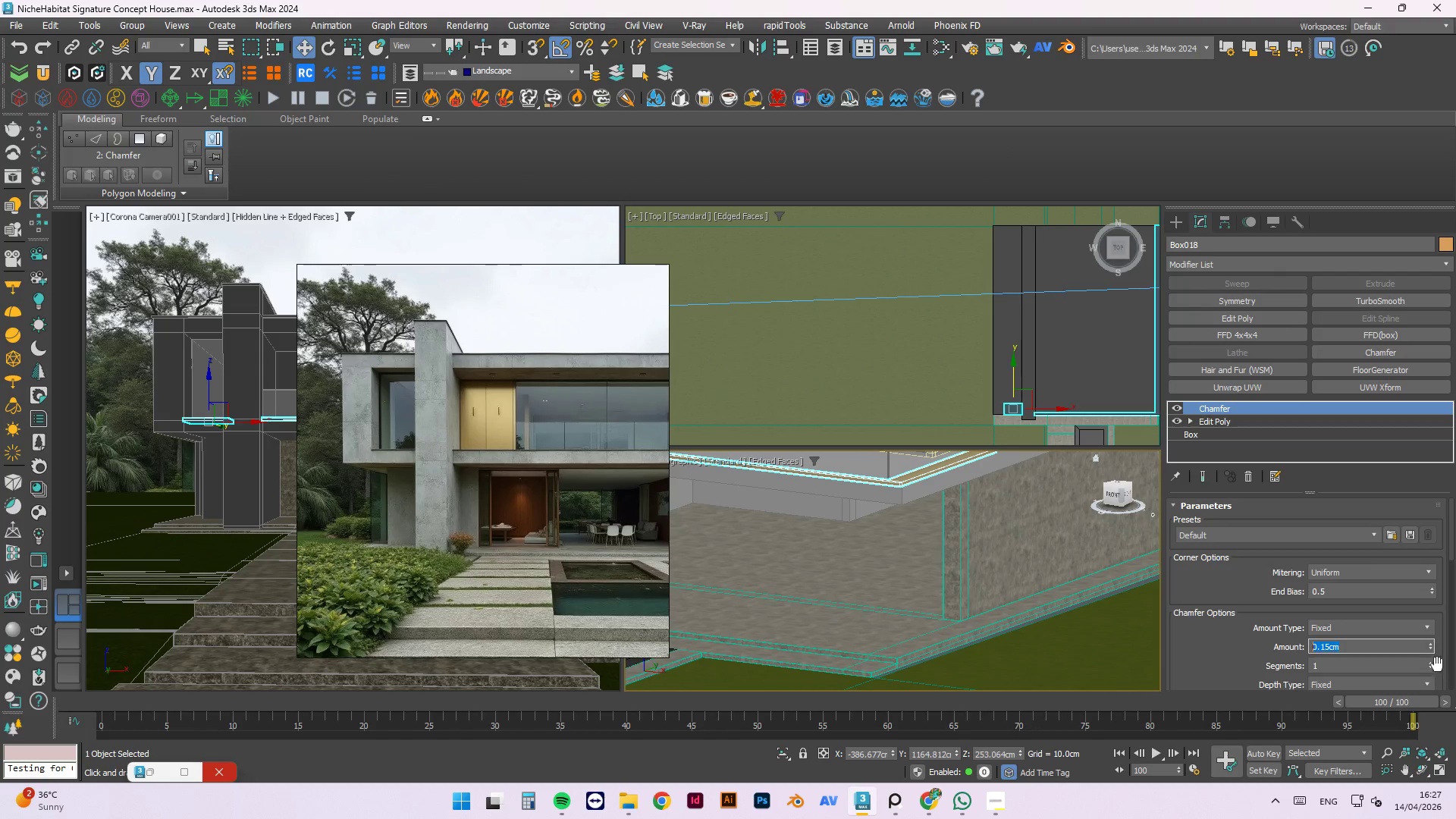 
double_click([1434, 665])
 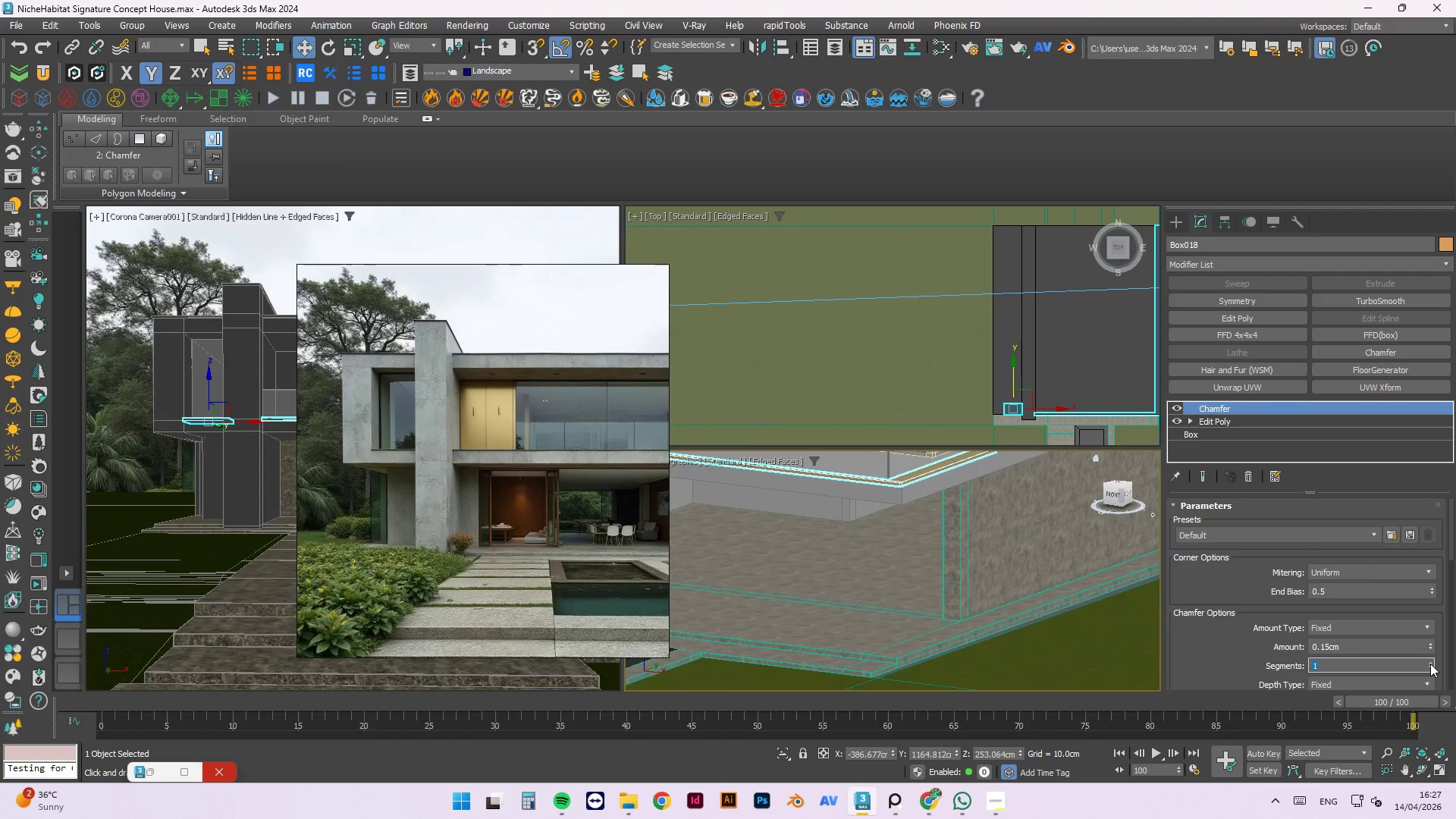 
double_click([1429, 661])
 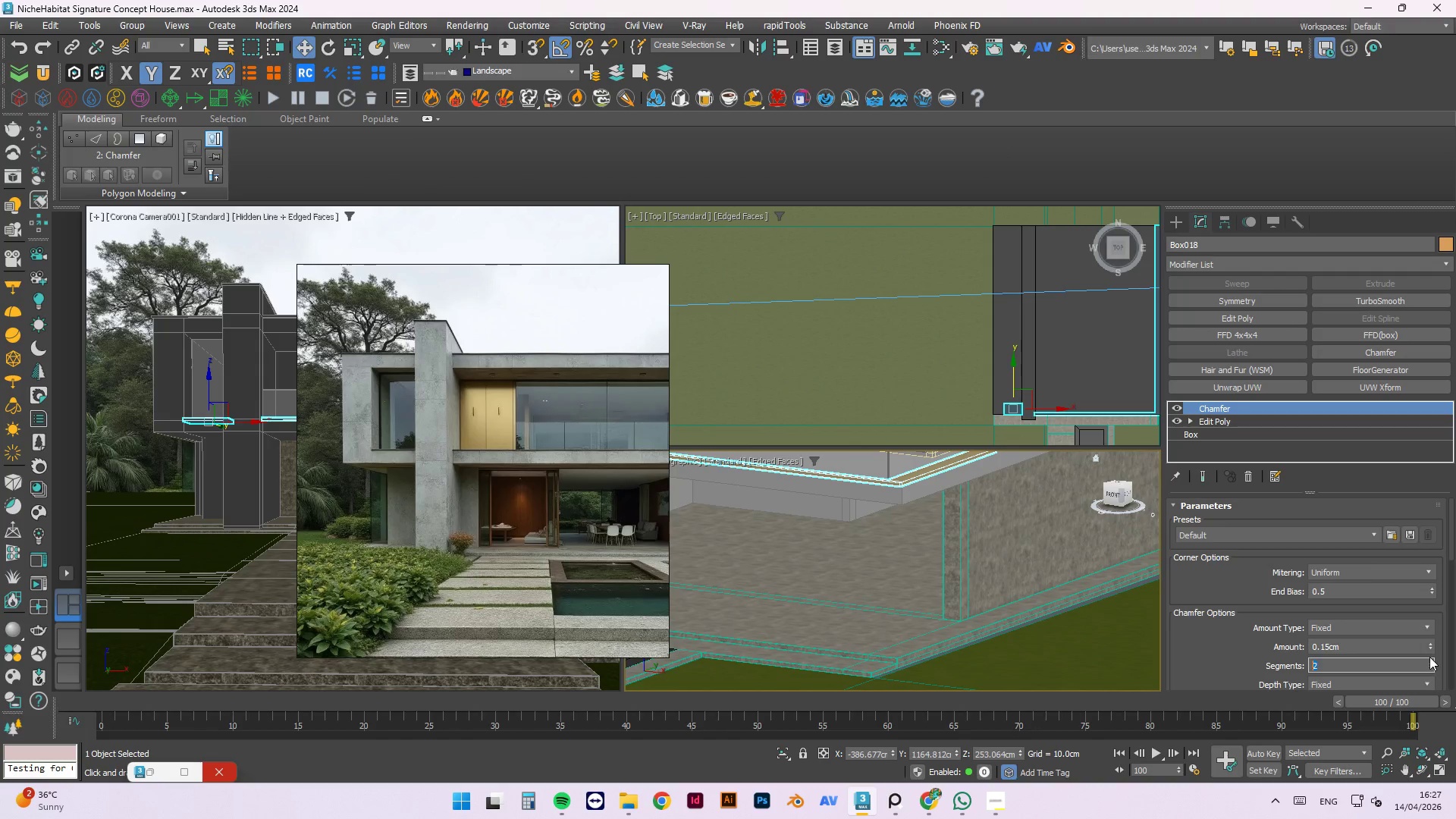 
triple_click([1429, 657])
 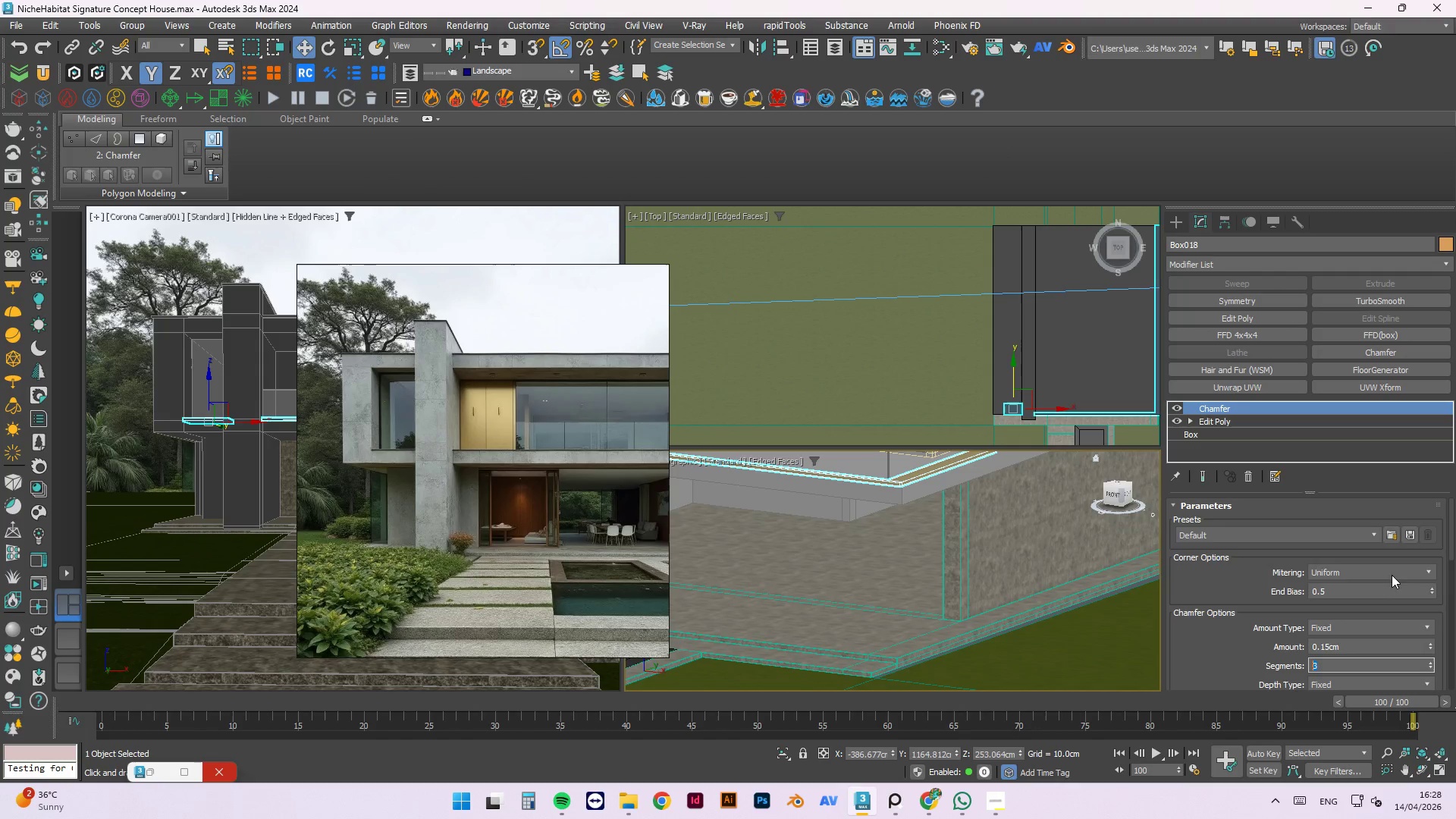 
left_click([1389, 571])
 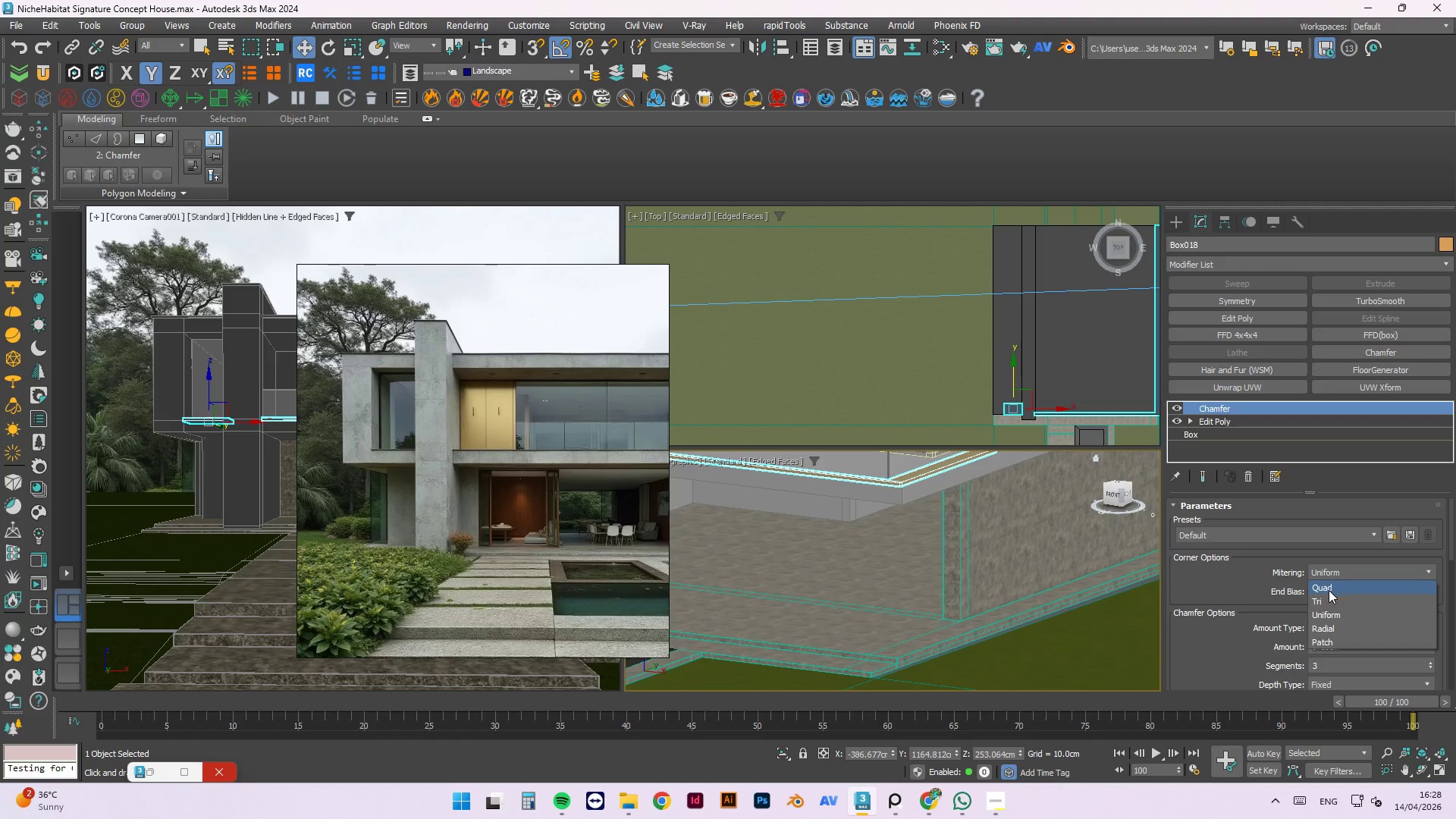 
left_click([1323, 629])
 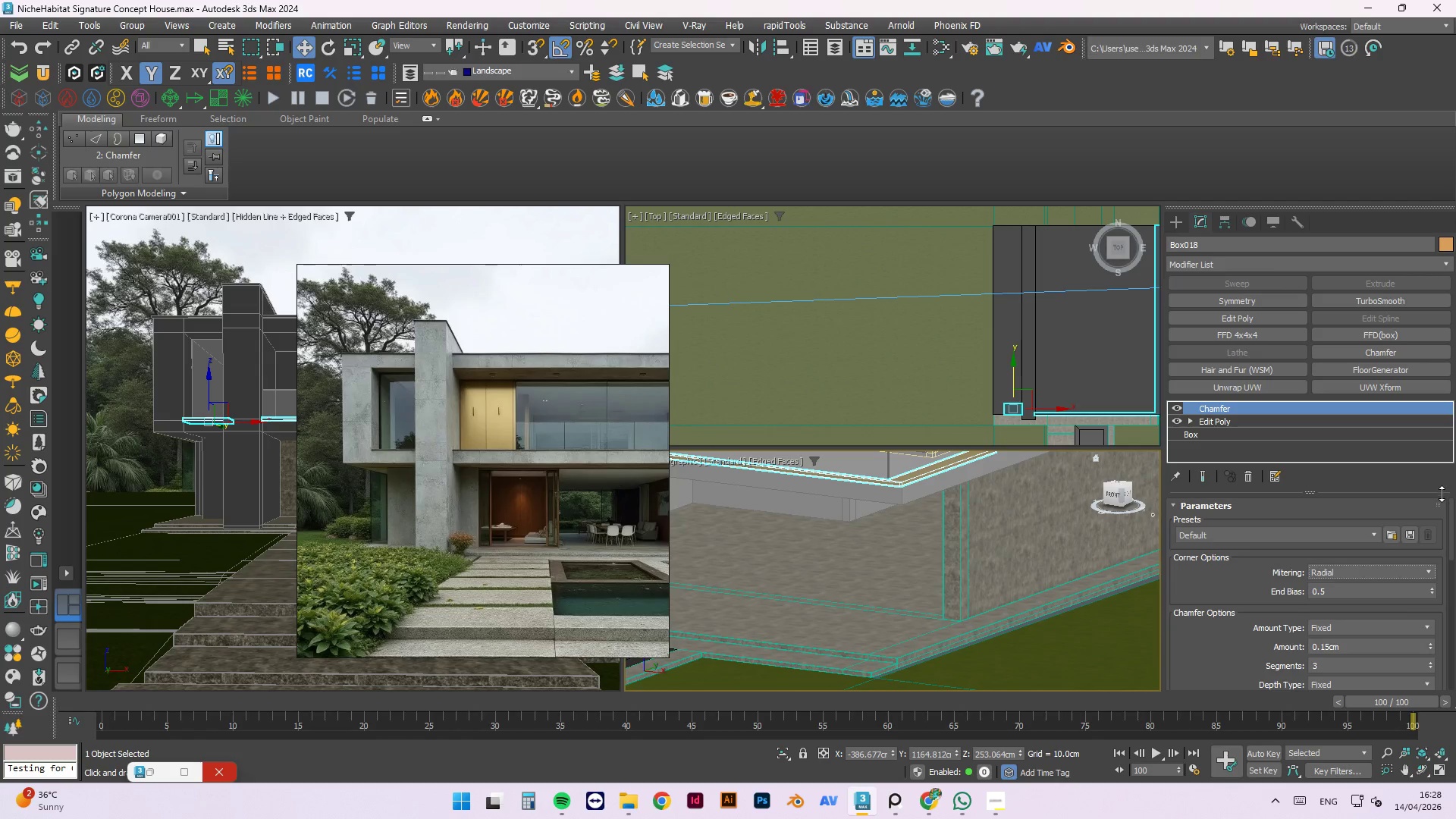 
left_click_drag(start_coordinate=[1454, 513], to_coordinate=[1454, 524])
 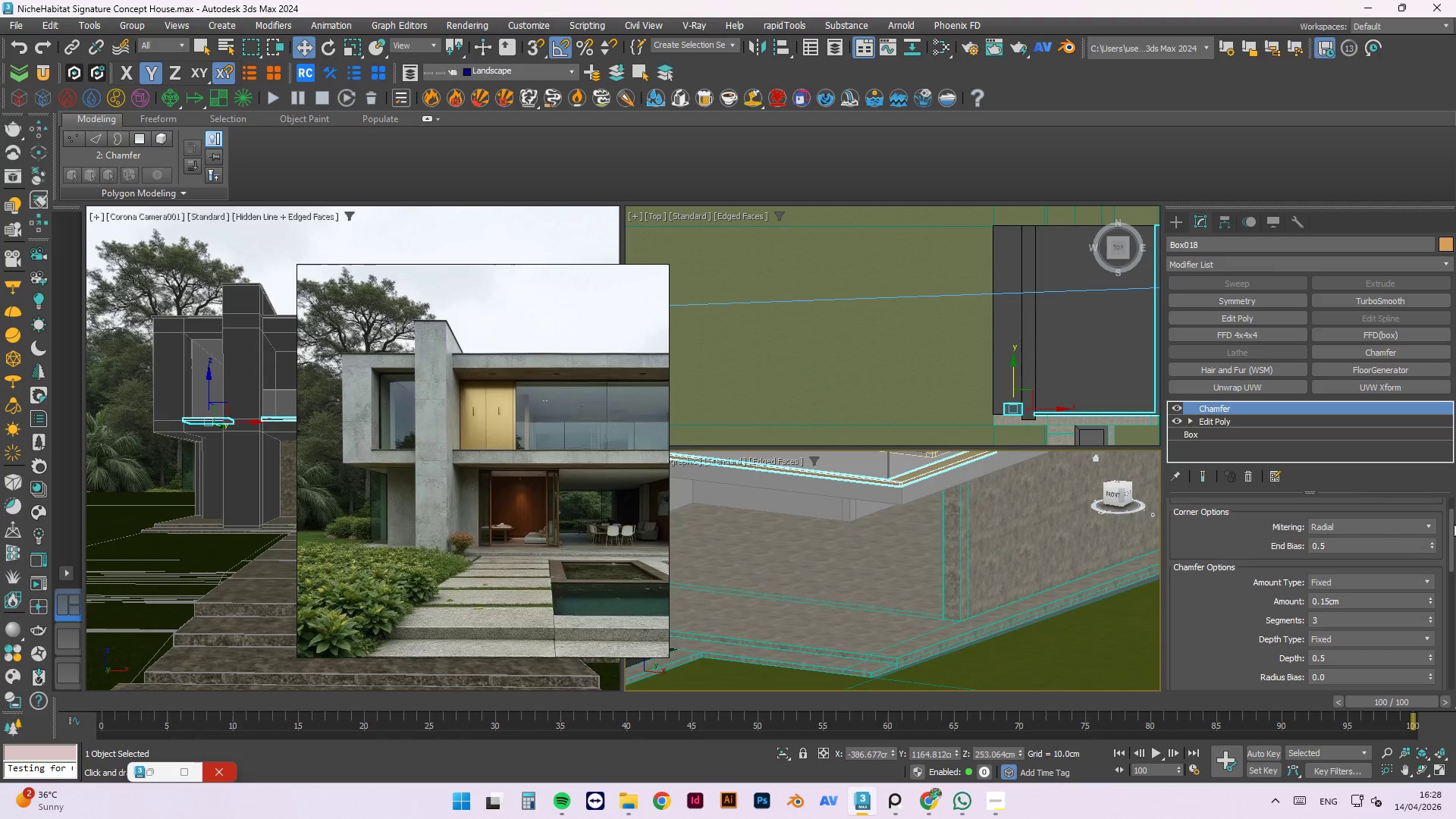 
left_click_drag(start_coordinate=[1454, 524], to_coordinate=[1455, 645])
 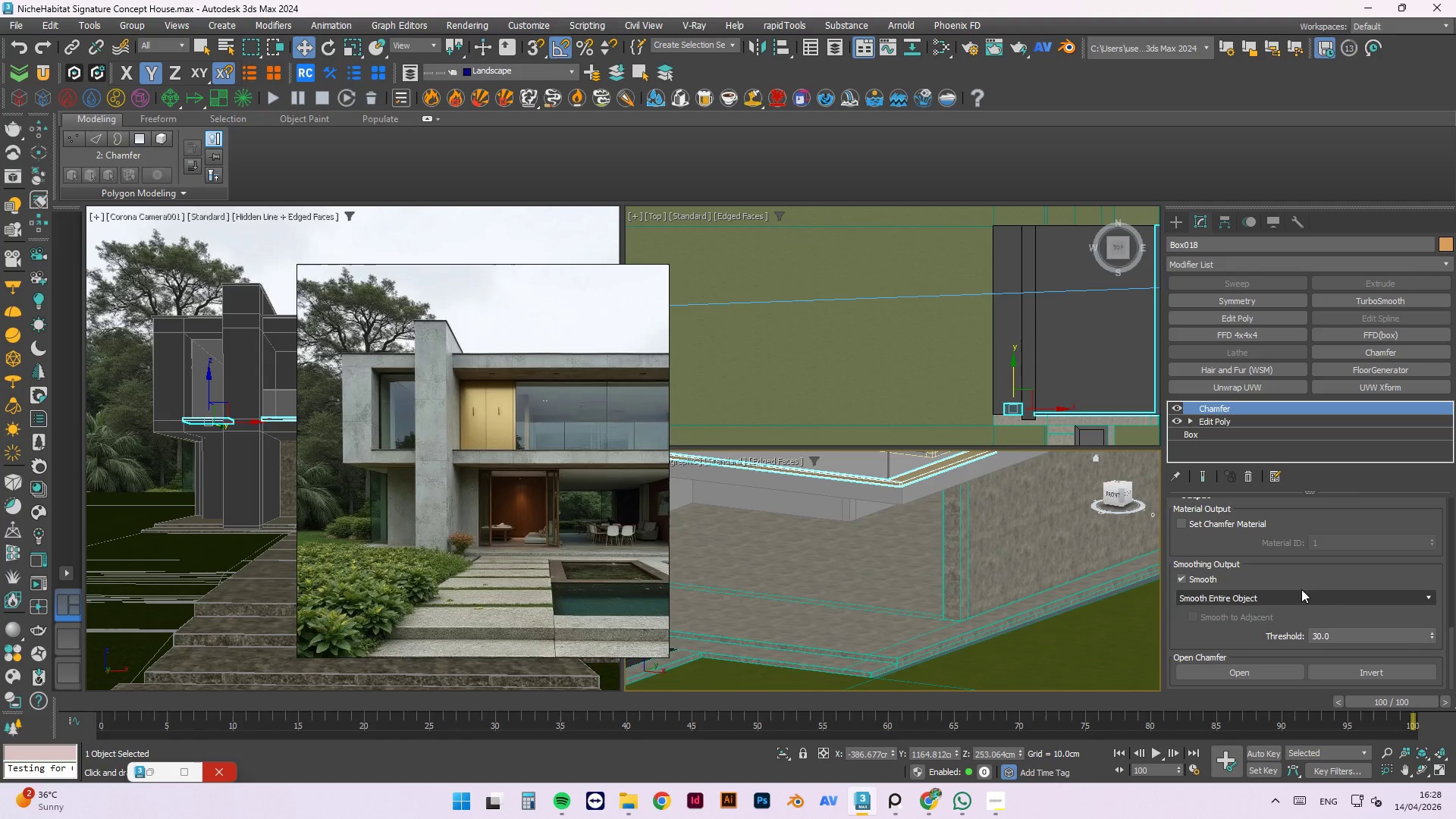 
left_click([1301, 589])
 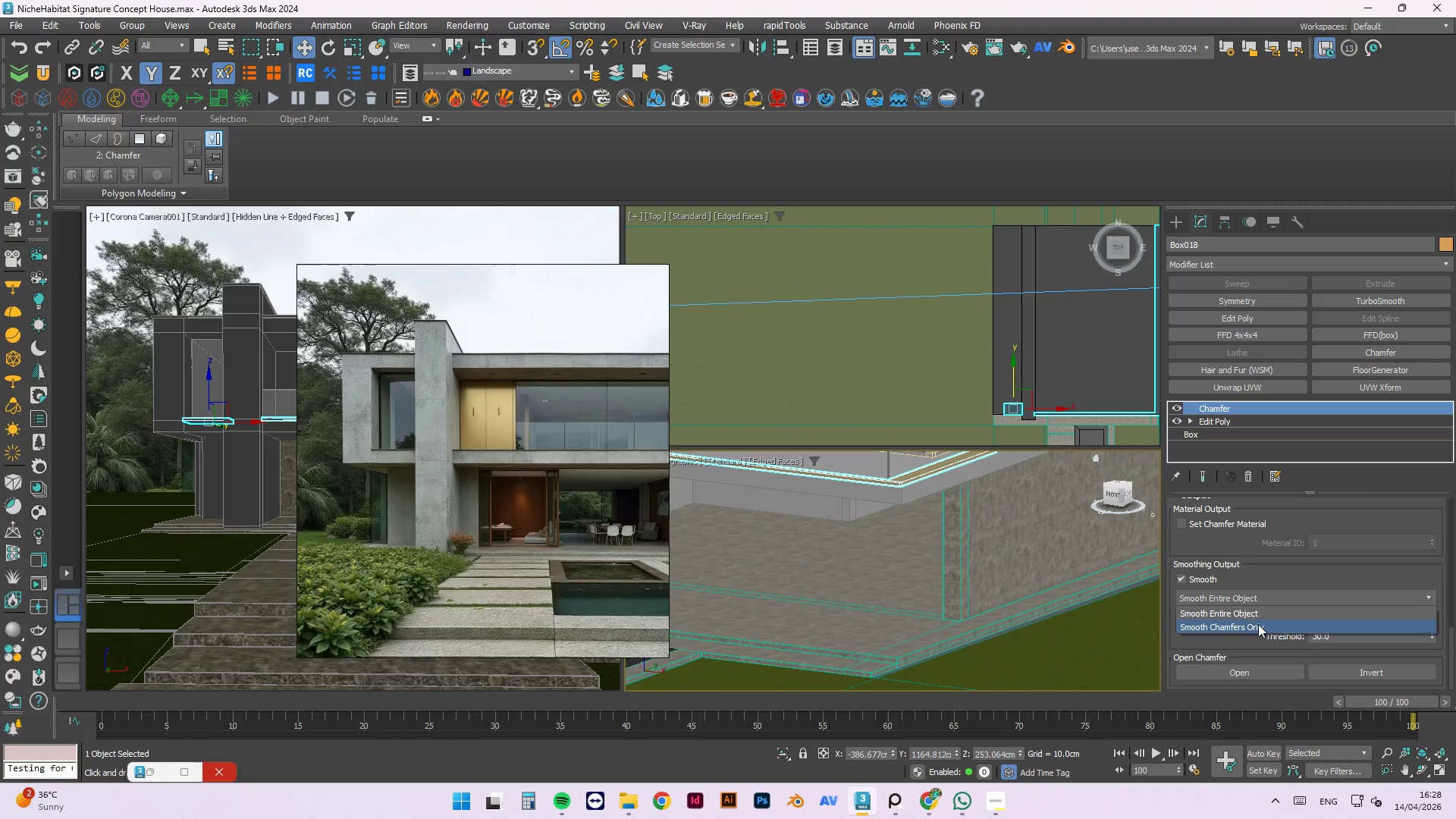 
left_click([1257, 626])